 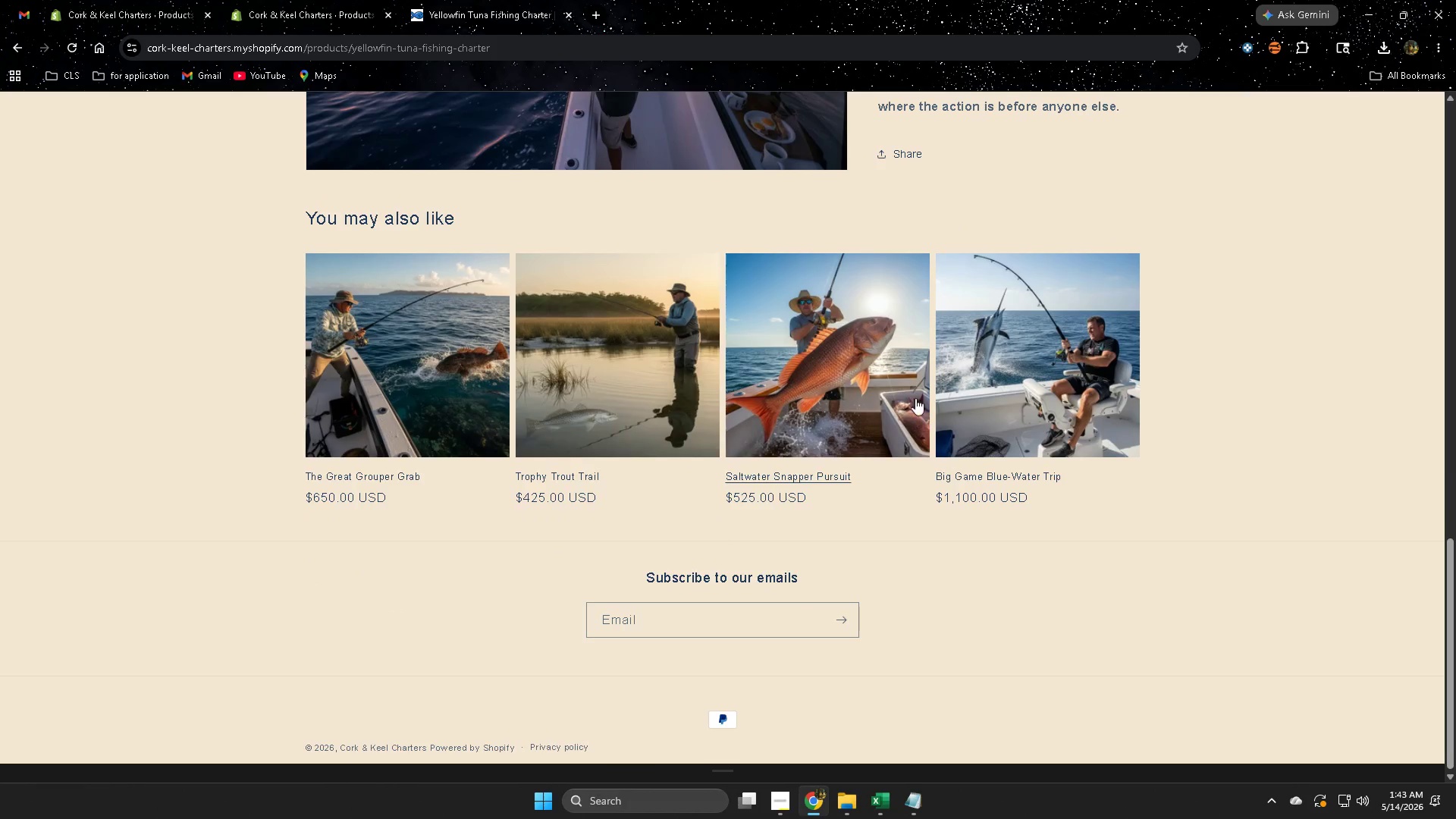 
scroll: coordinate [1382, 429], scroll_direction: up, amount: 16.0
 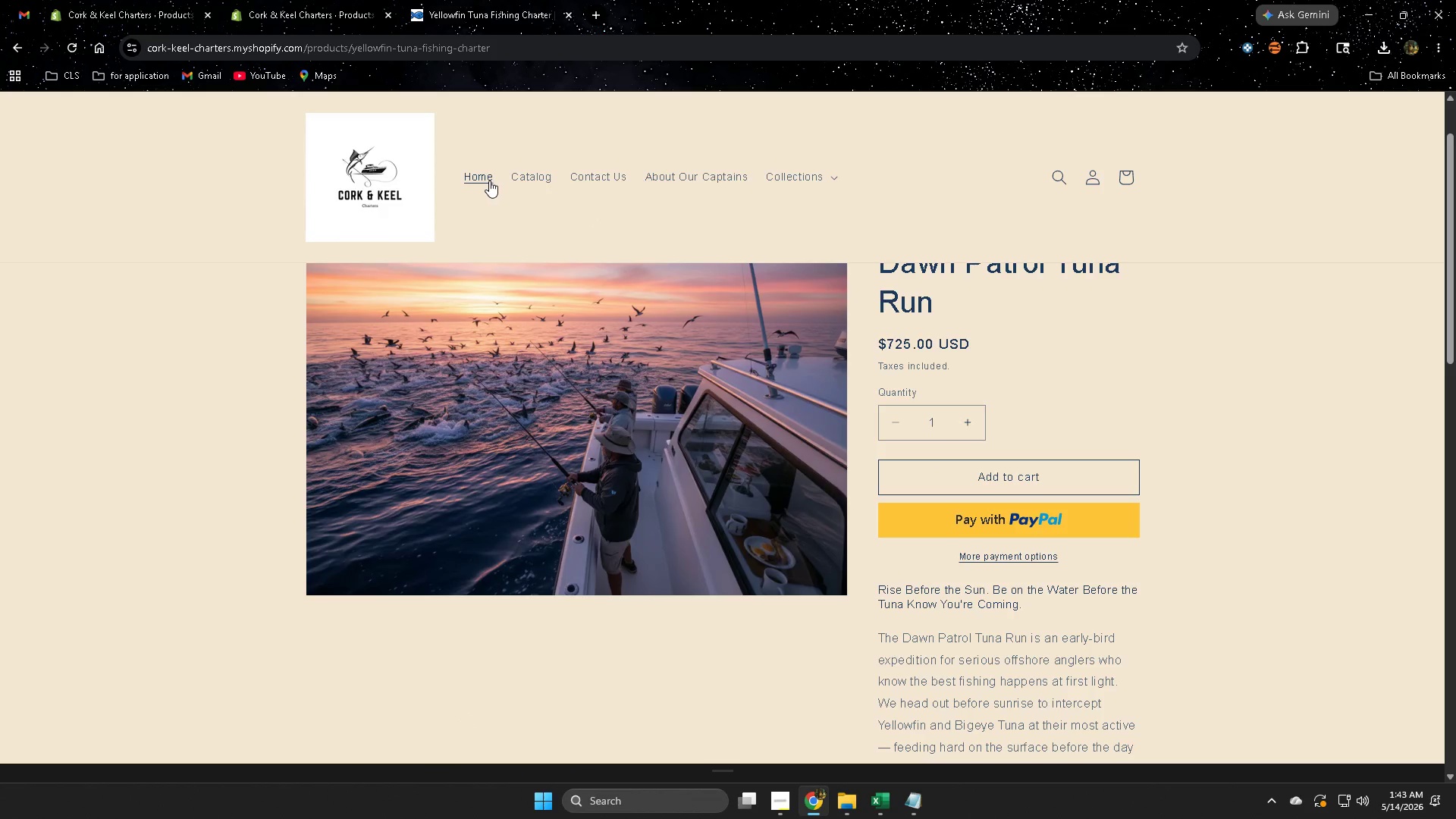 
left_click([483, 179])
 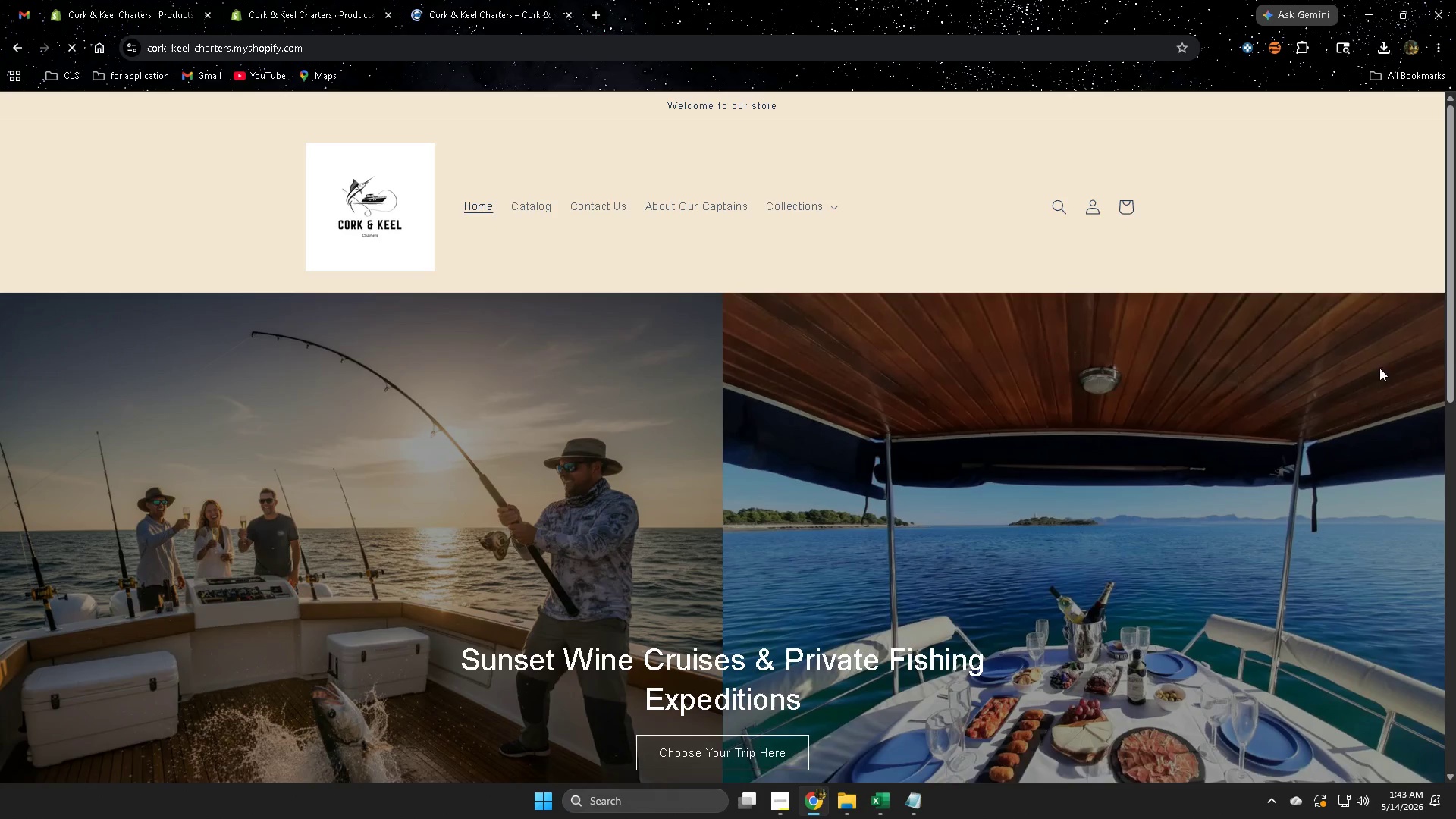 
scroll: coordinate [1415, 375], scroll_direction: down, amount: 4.0
 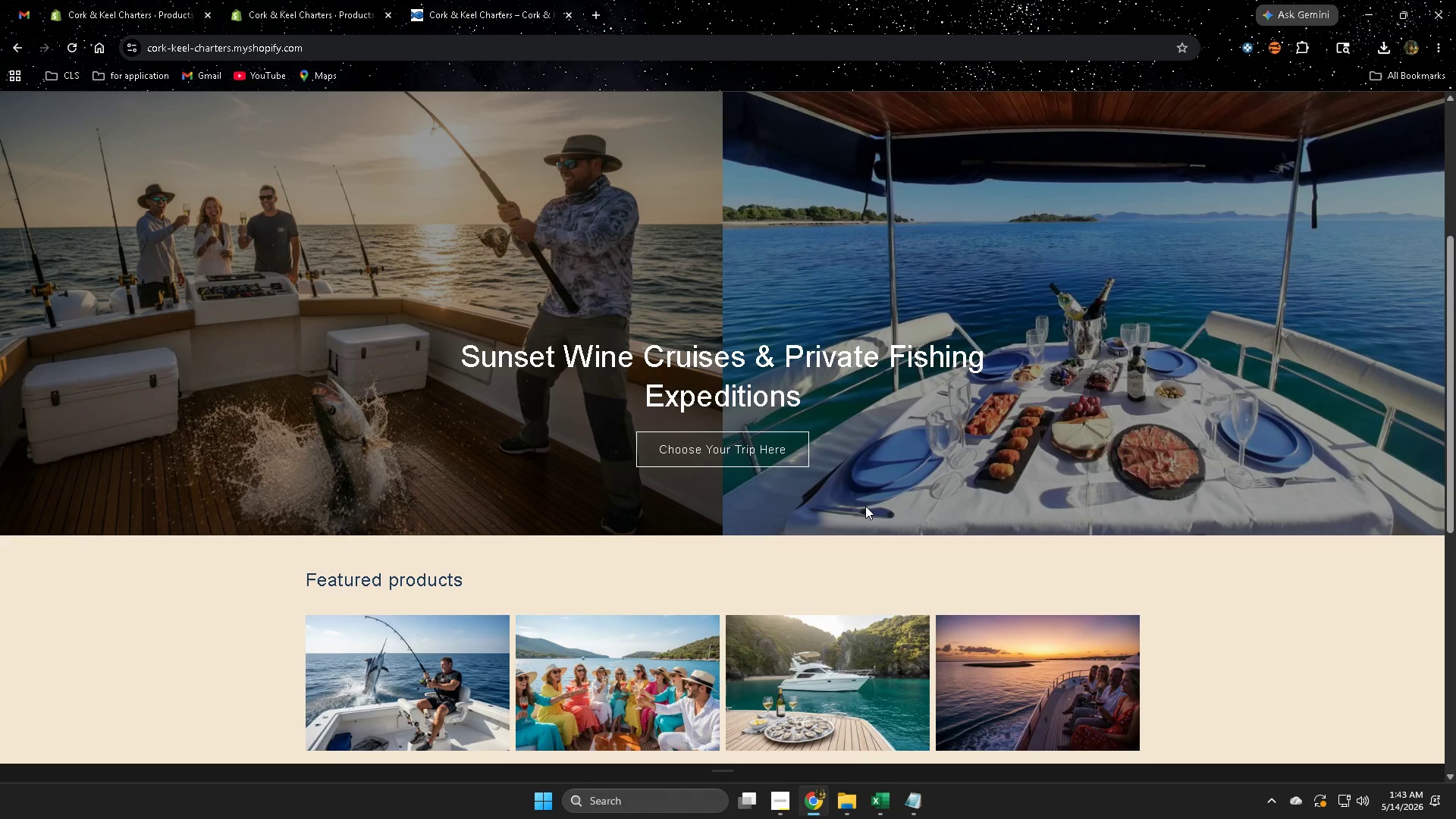 
left_click([761, 441])
 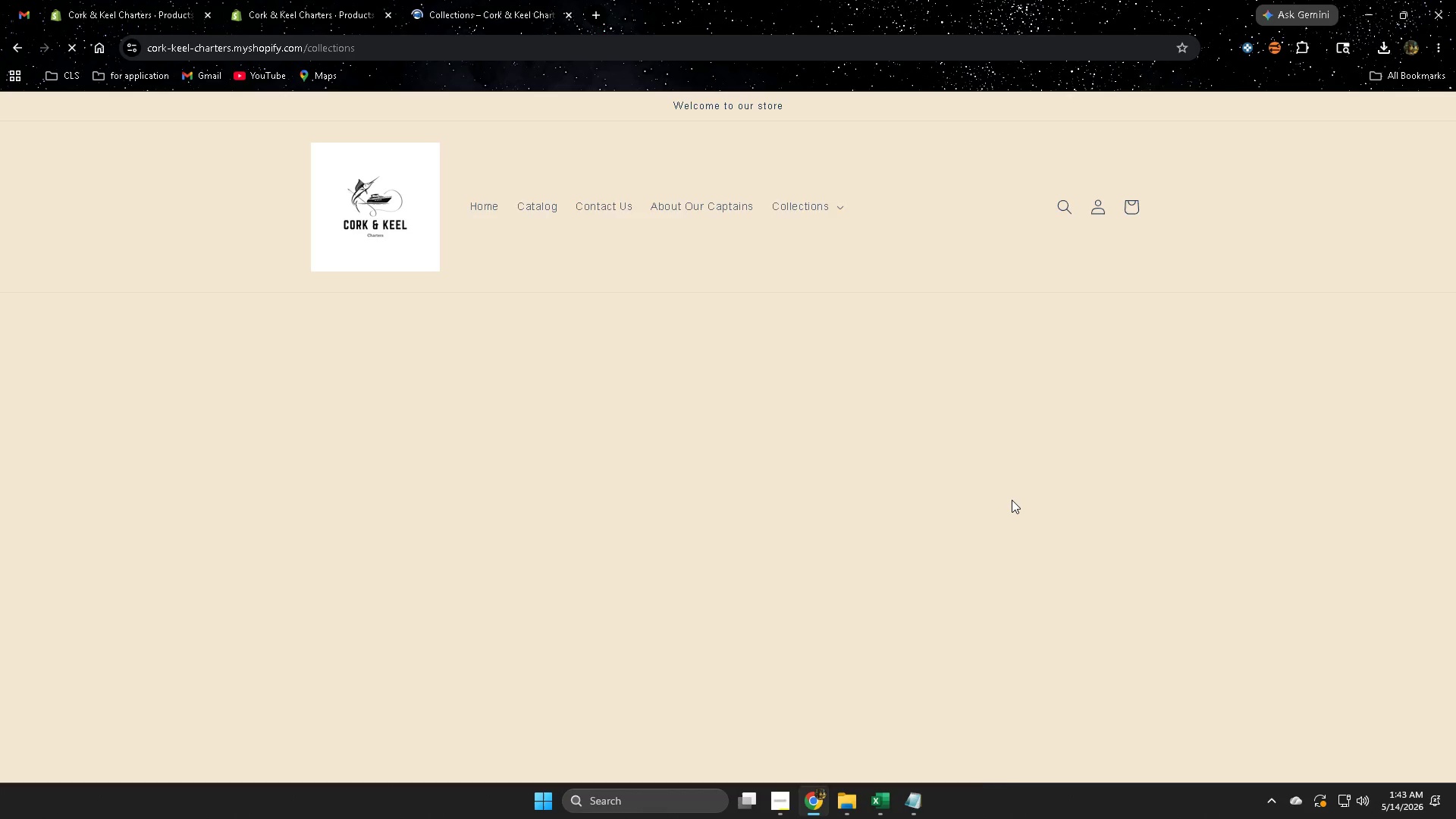 
scroll: coordinate [1010, 500], scroll_direction: down, amount: 3.0
 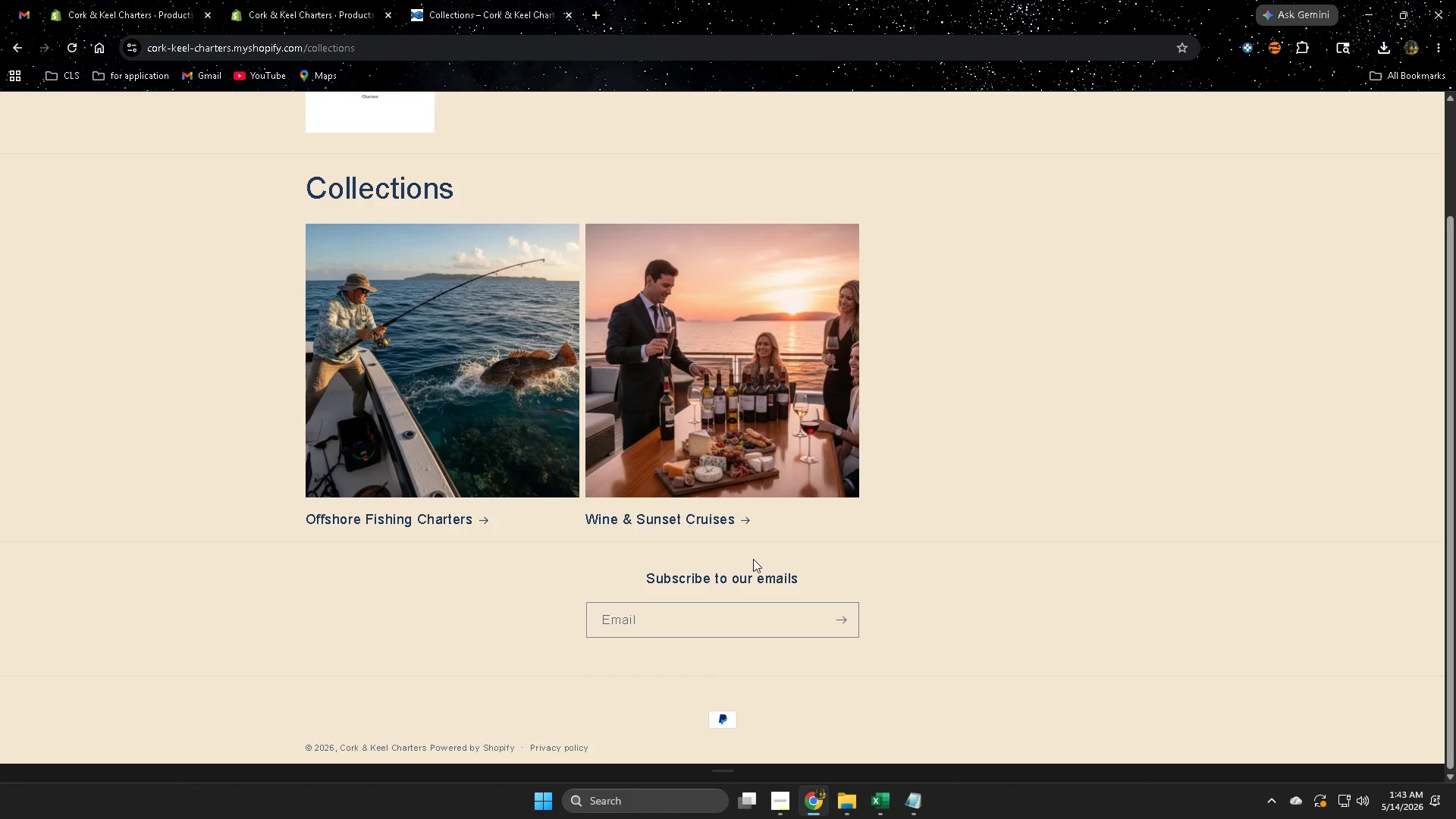 
scroll: coordinate [438, 364], scroll_direction: up, amount: 1.0
 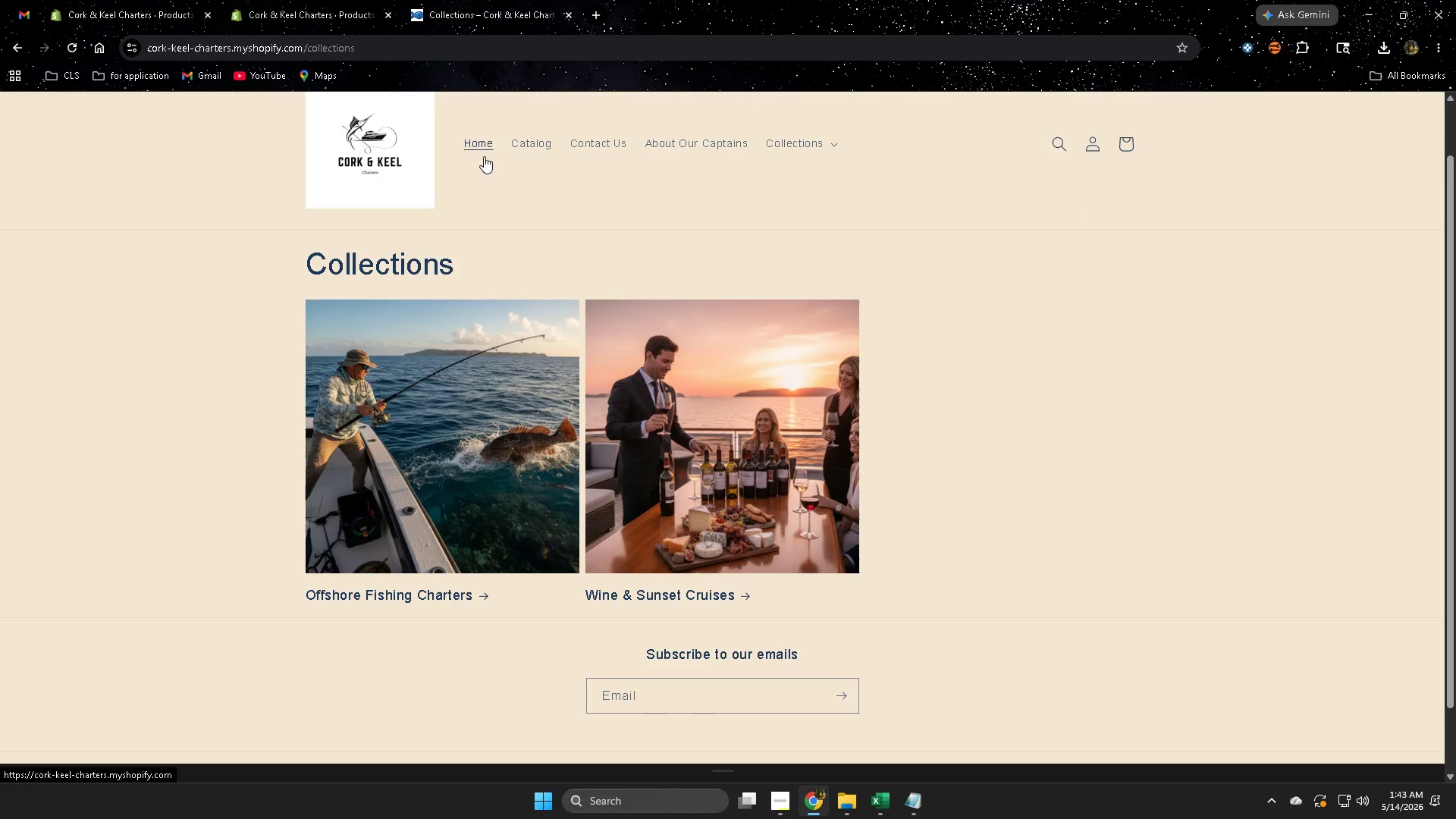 
left_click([482, 150])
 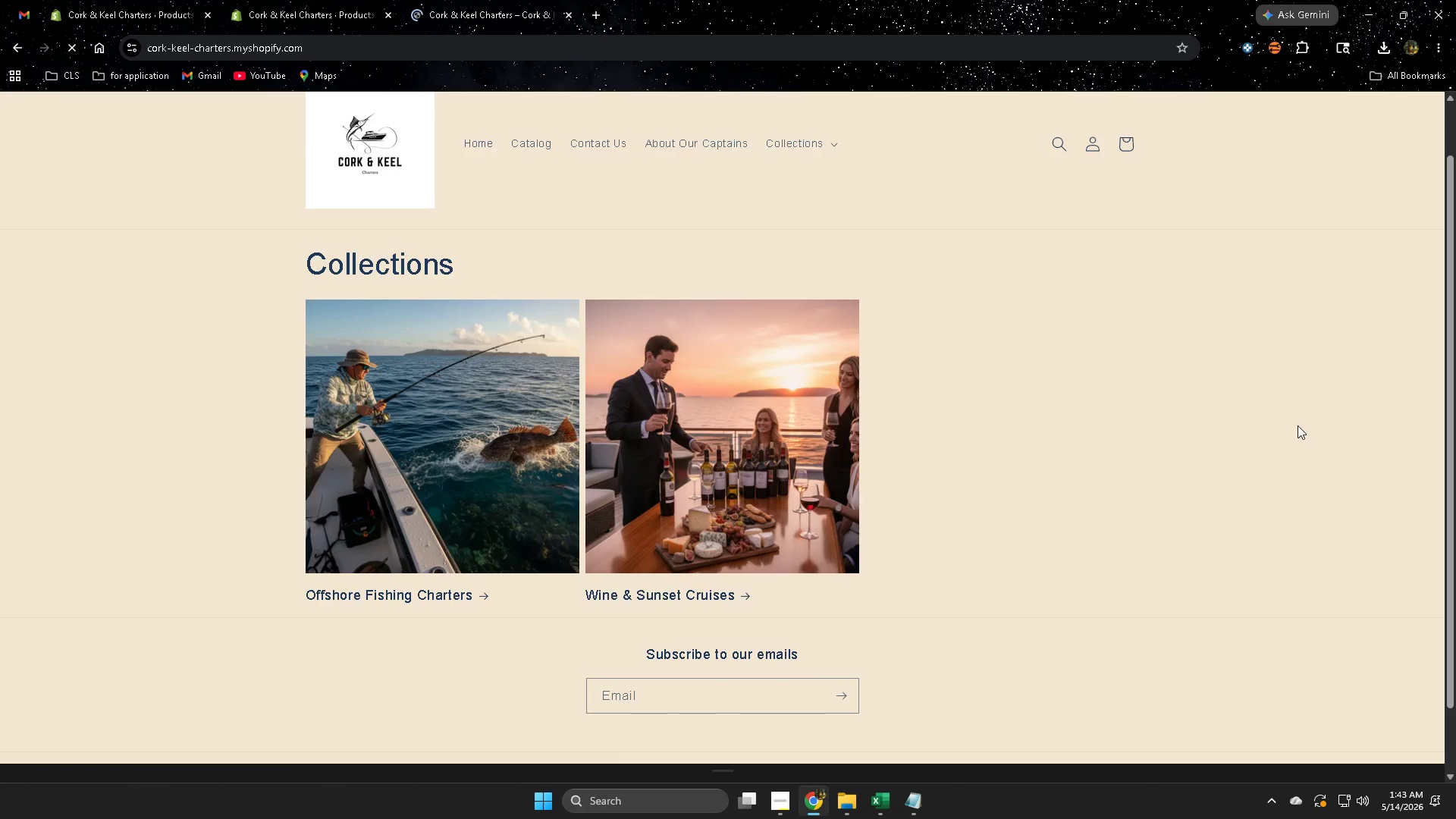 
scroll: coordinate [1295, 426], scroll_direction: down, amount: 12.0
 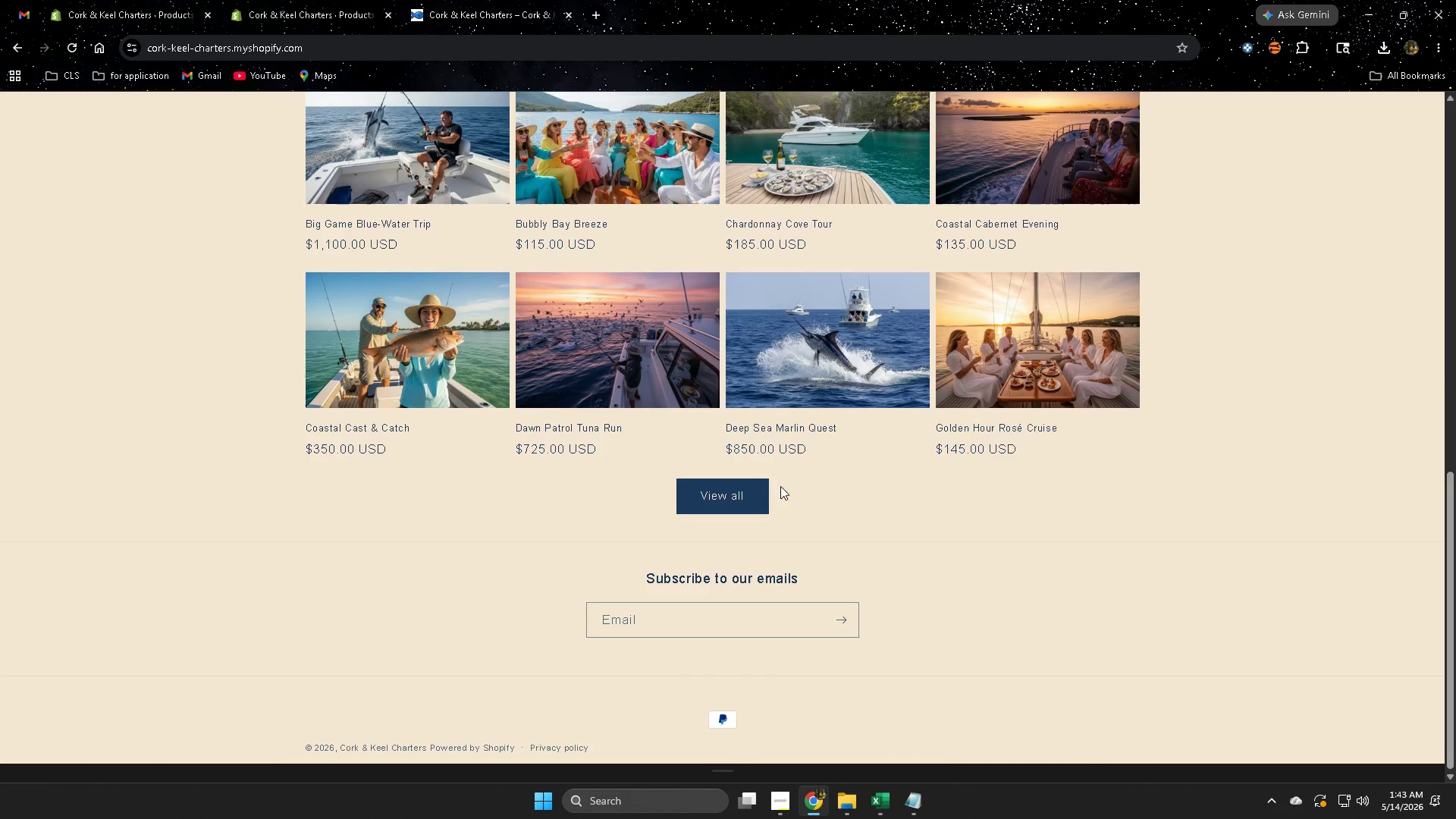 
left_click([741, 488])
 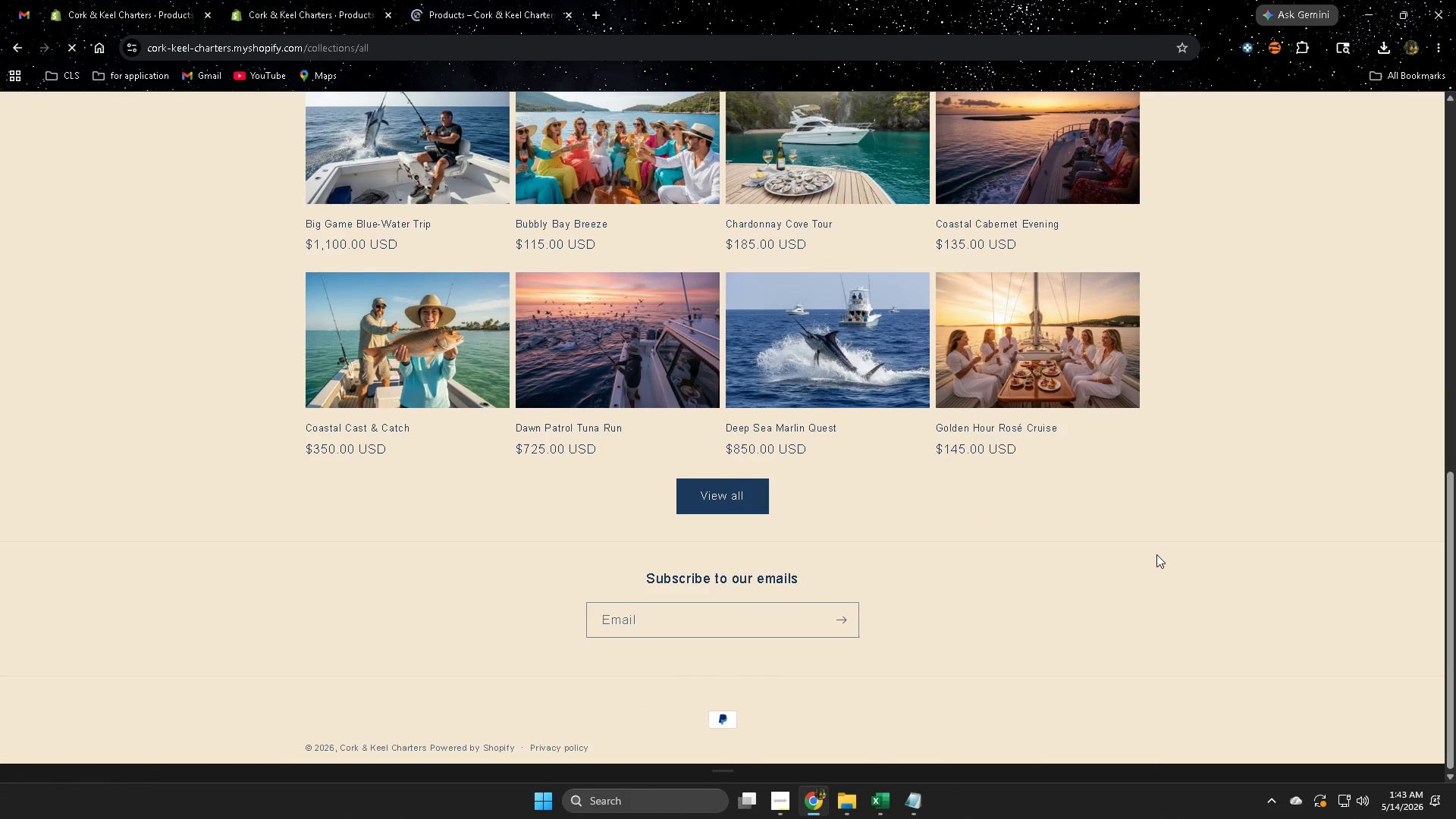 
scroll: coordinate [1149, 546], scroll_direction: up, amount: 4.0
 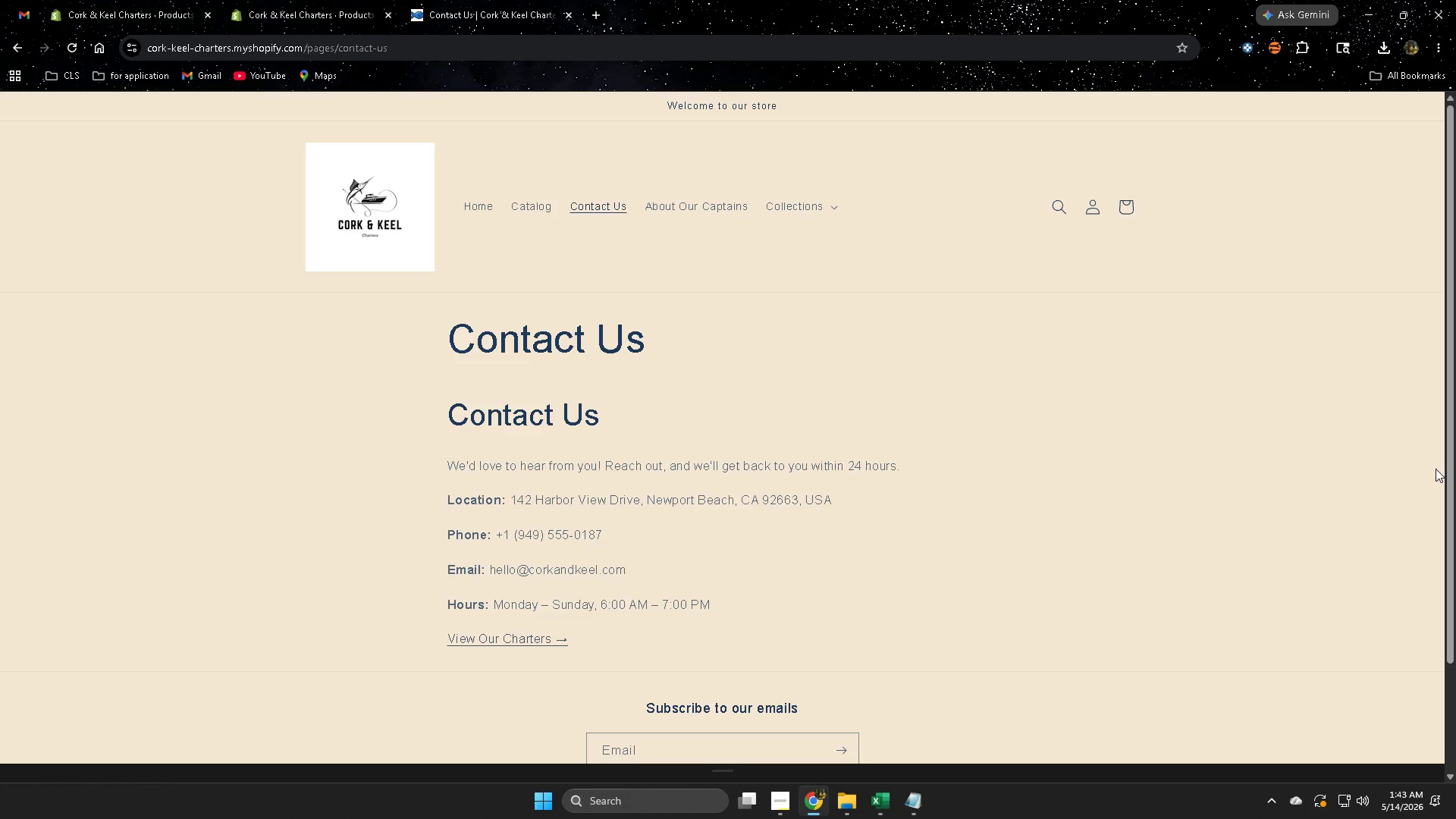 
scroll: coordinate [1200, 489], scroll_direction: down, amount: 1.0
 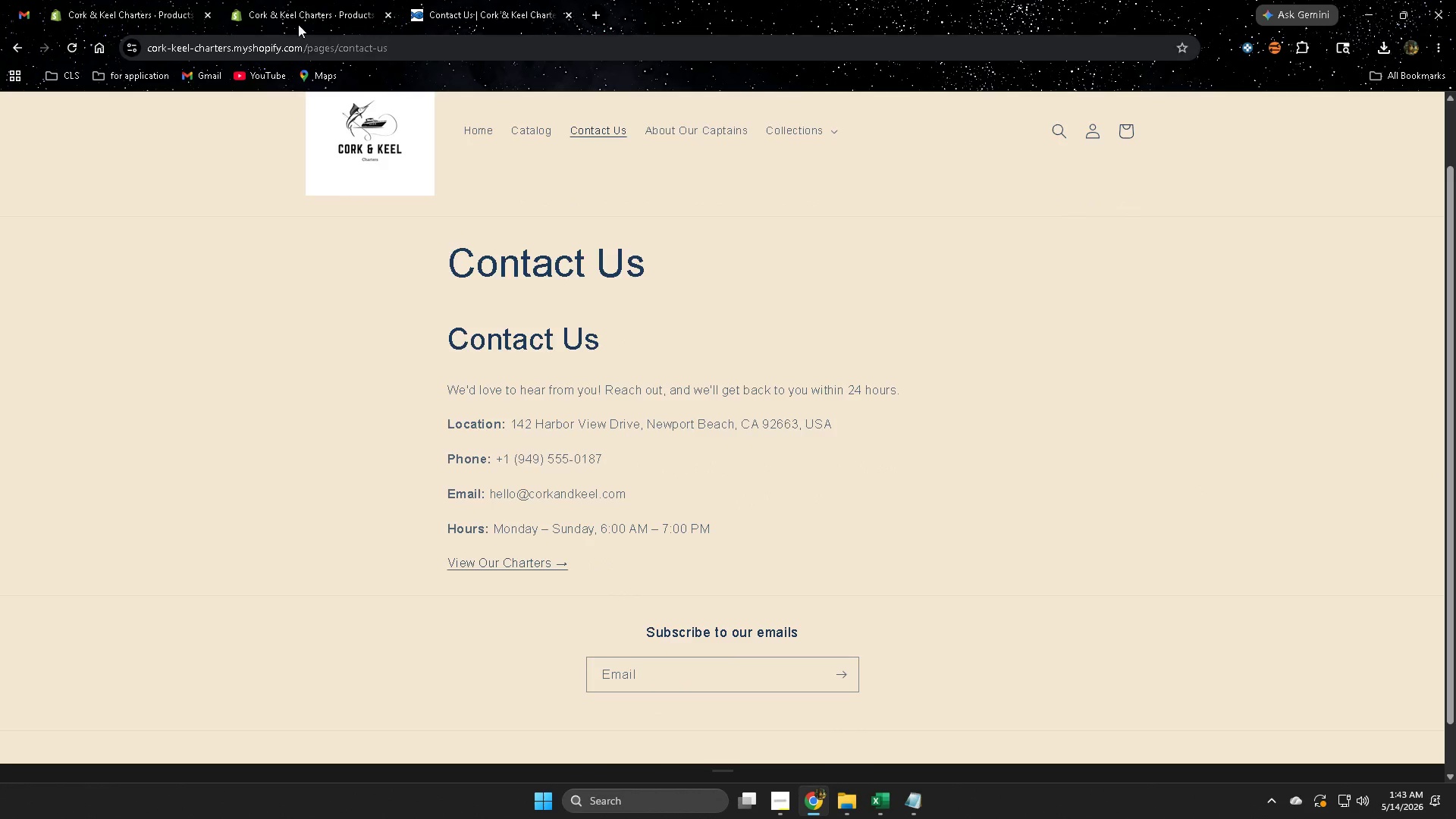 
mouse_move([272, 4])
 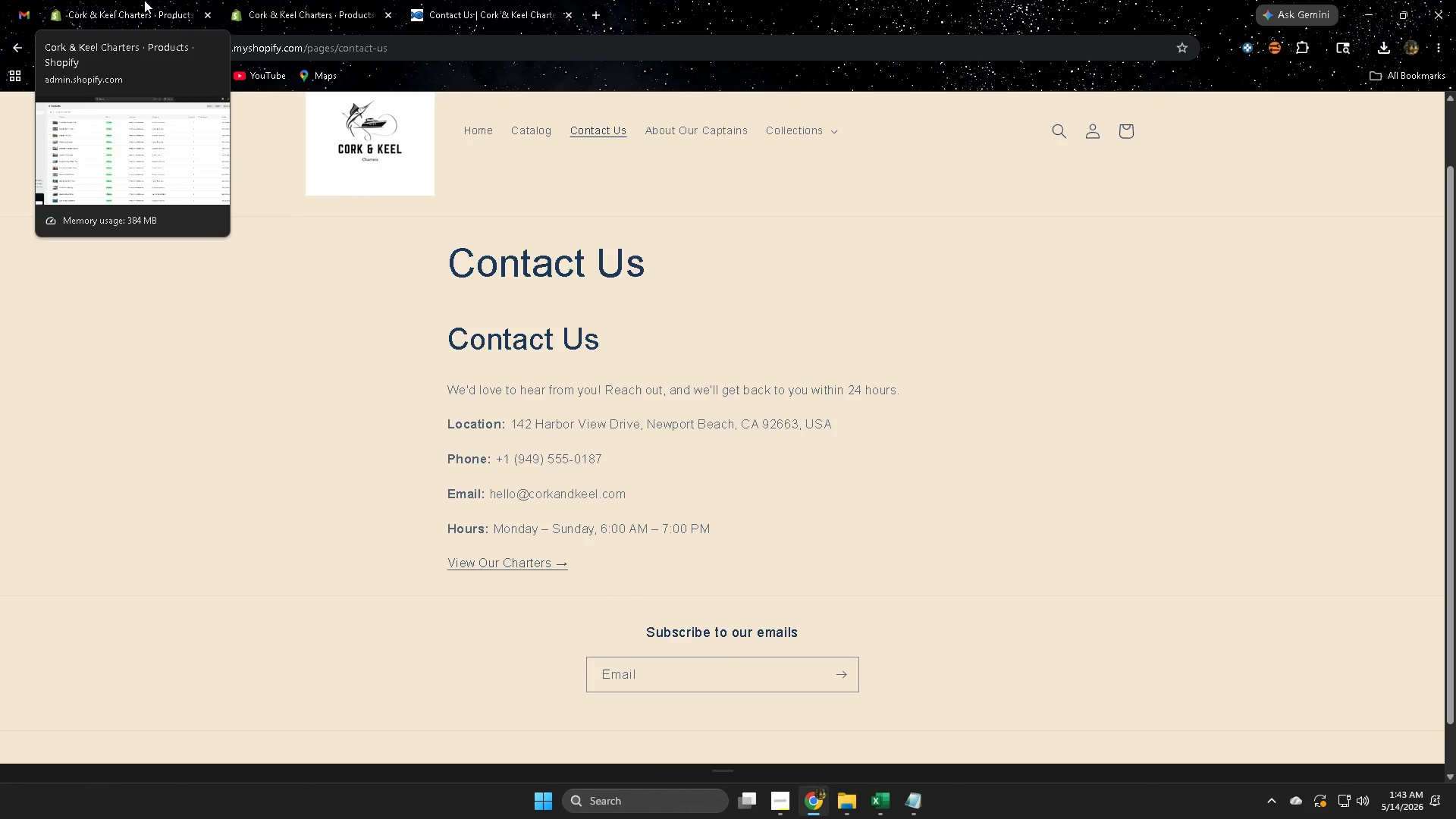 
left_click([144, 0])
 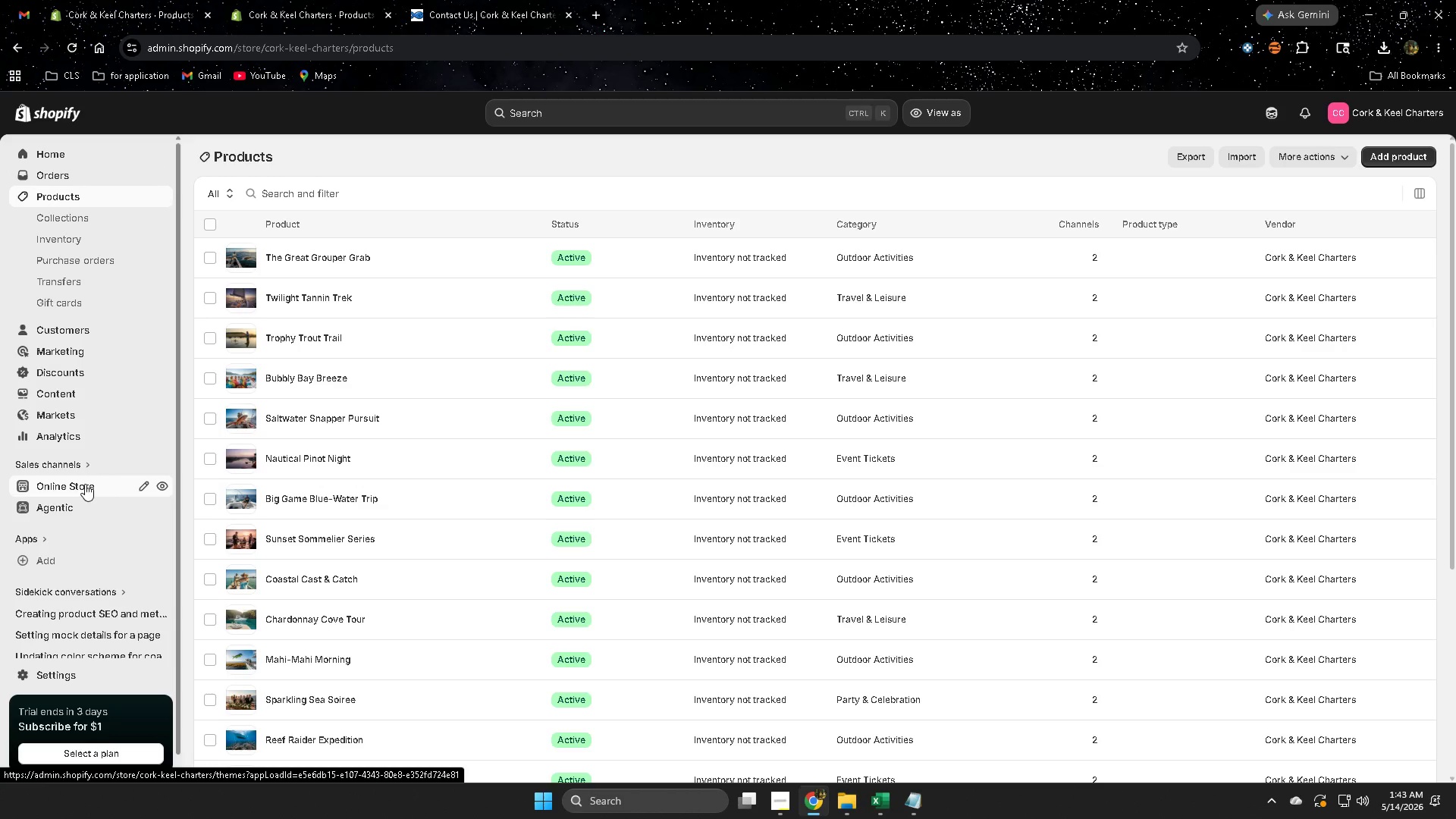 
wait(5.55)
 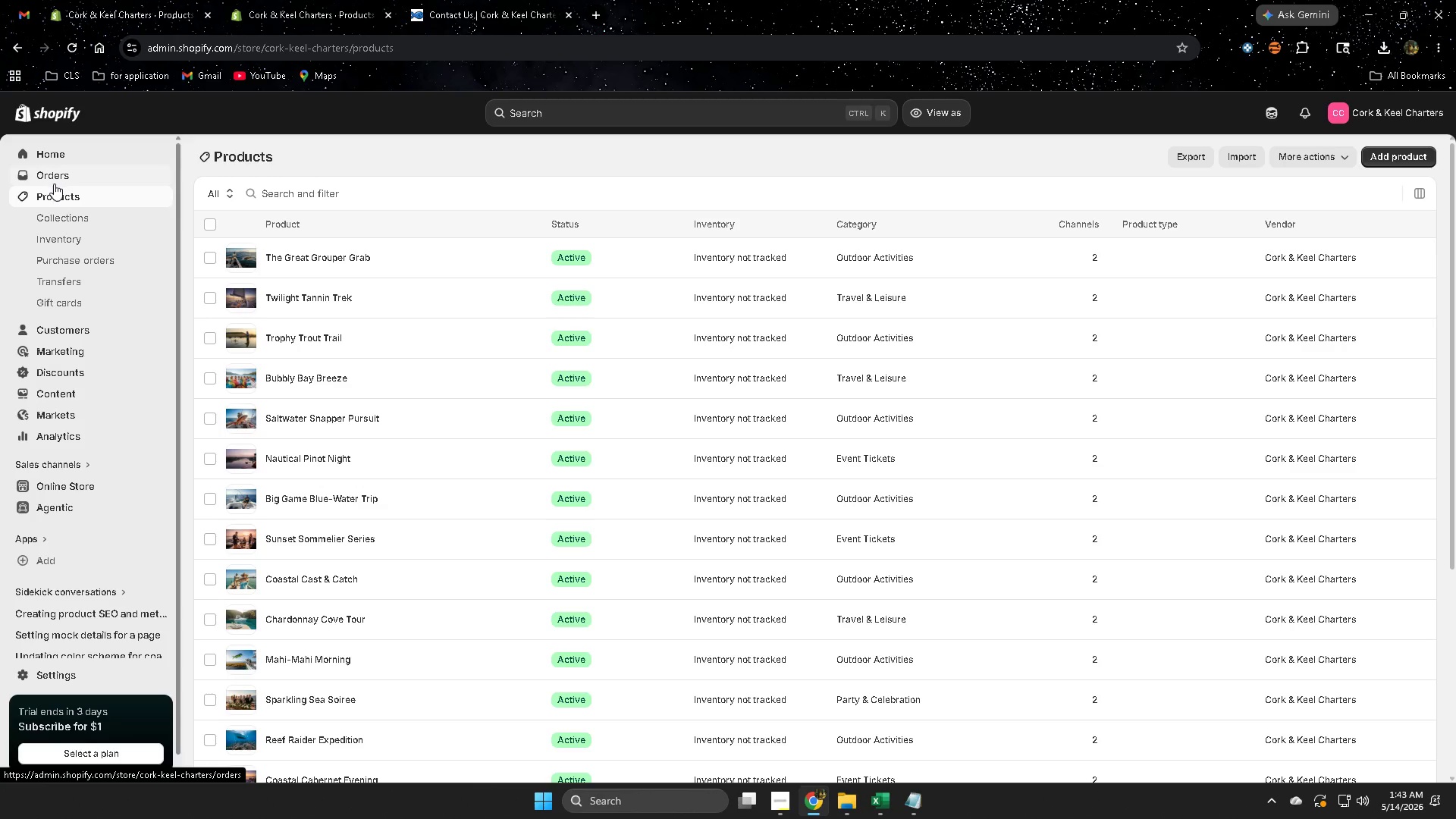 
left_click([49, 417])
 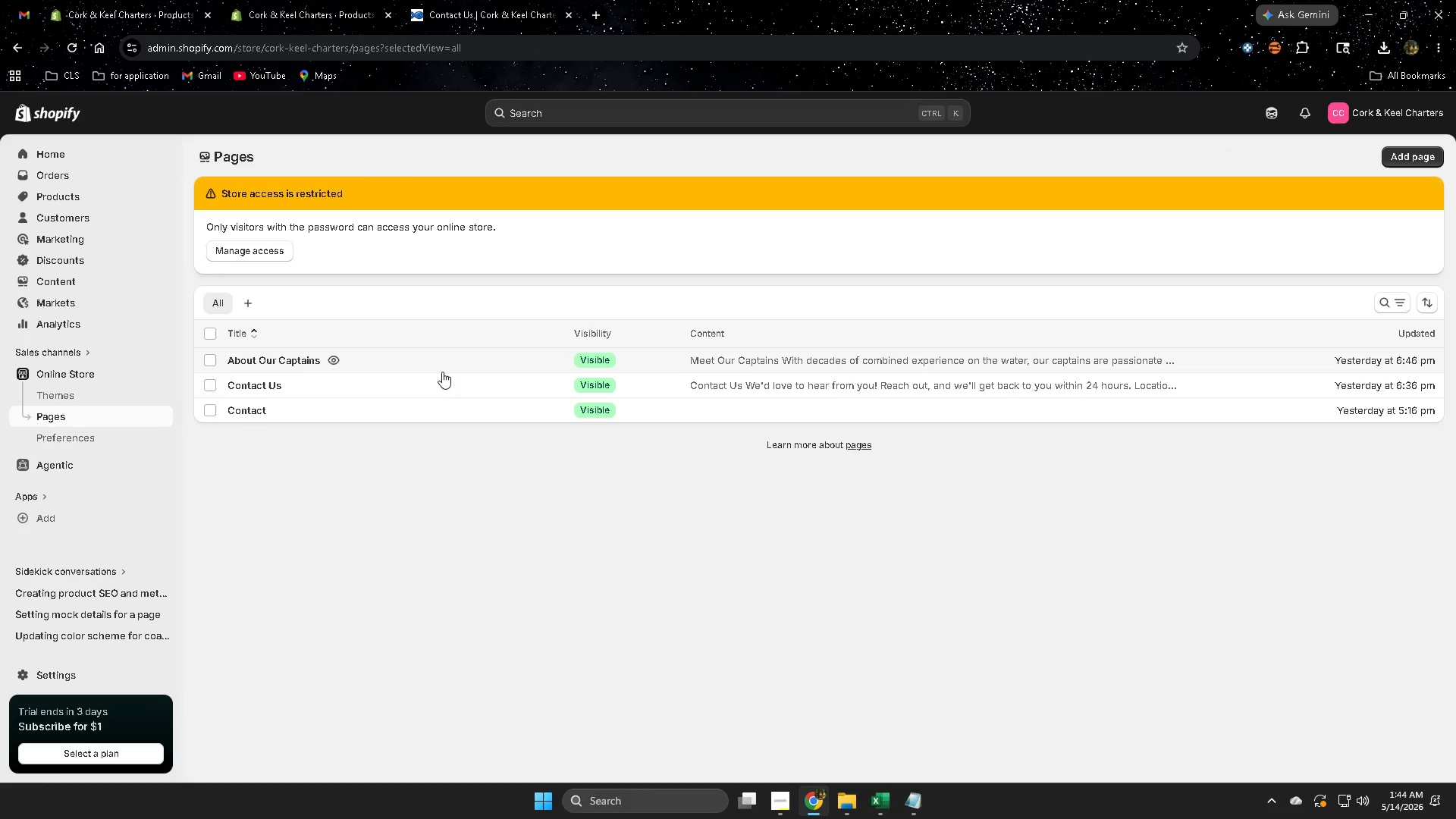 
left_click([409, 385])
 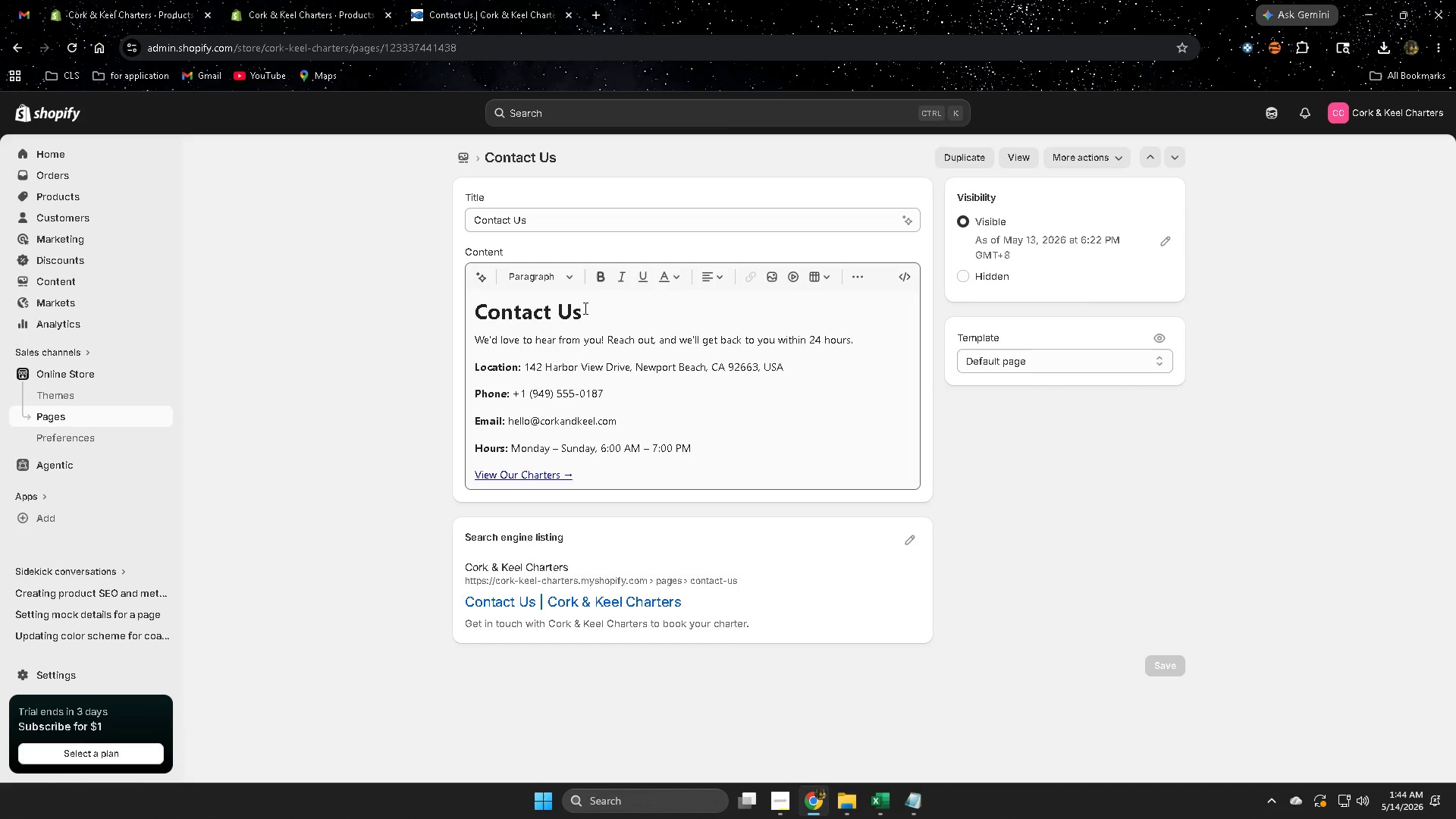 
left_click_drag(start_coordinate=[588, 309], to_coordinate=[475, 305])
 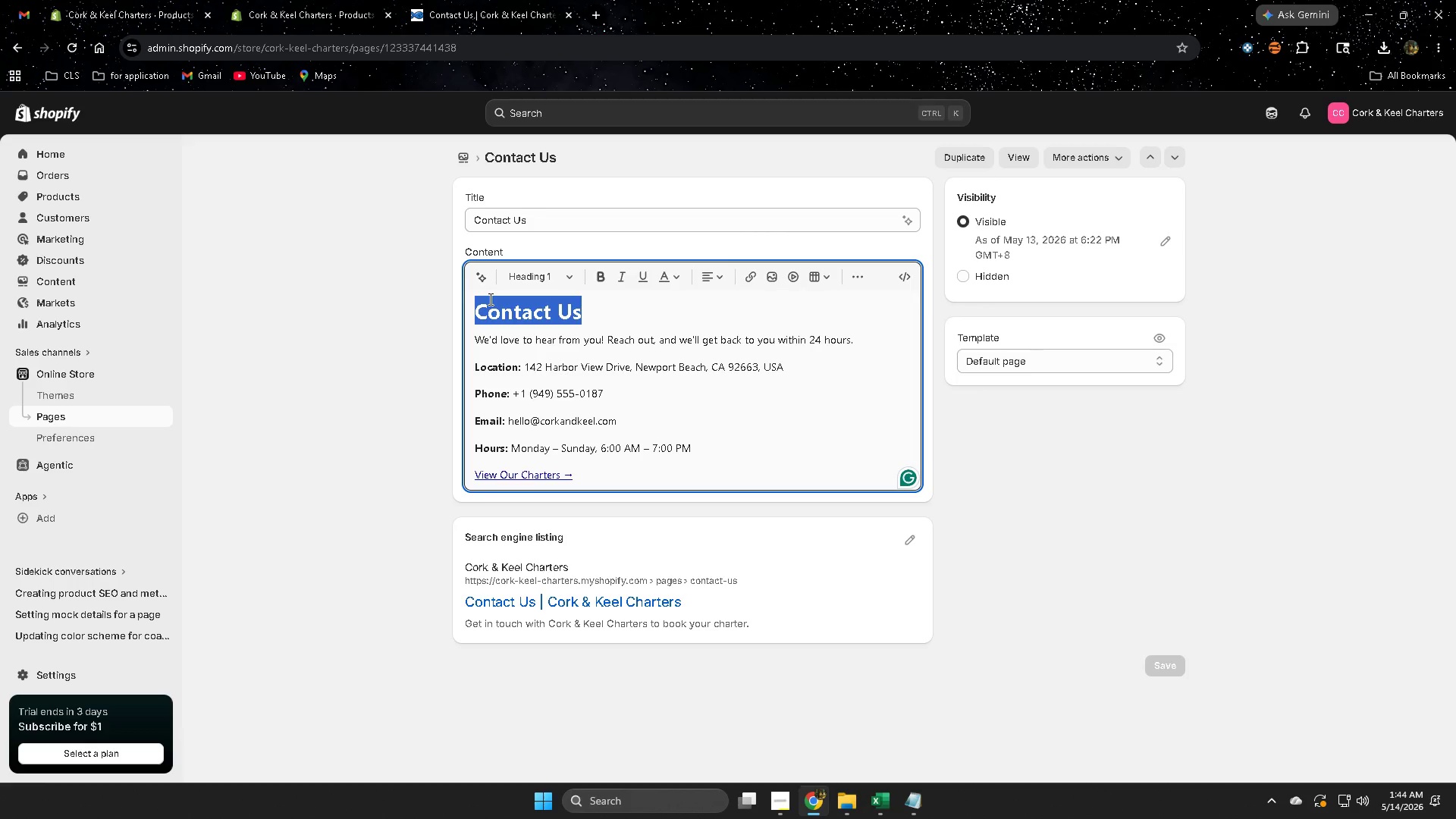 
key(Delete)
 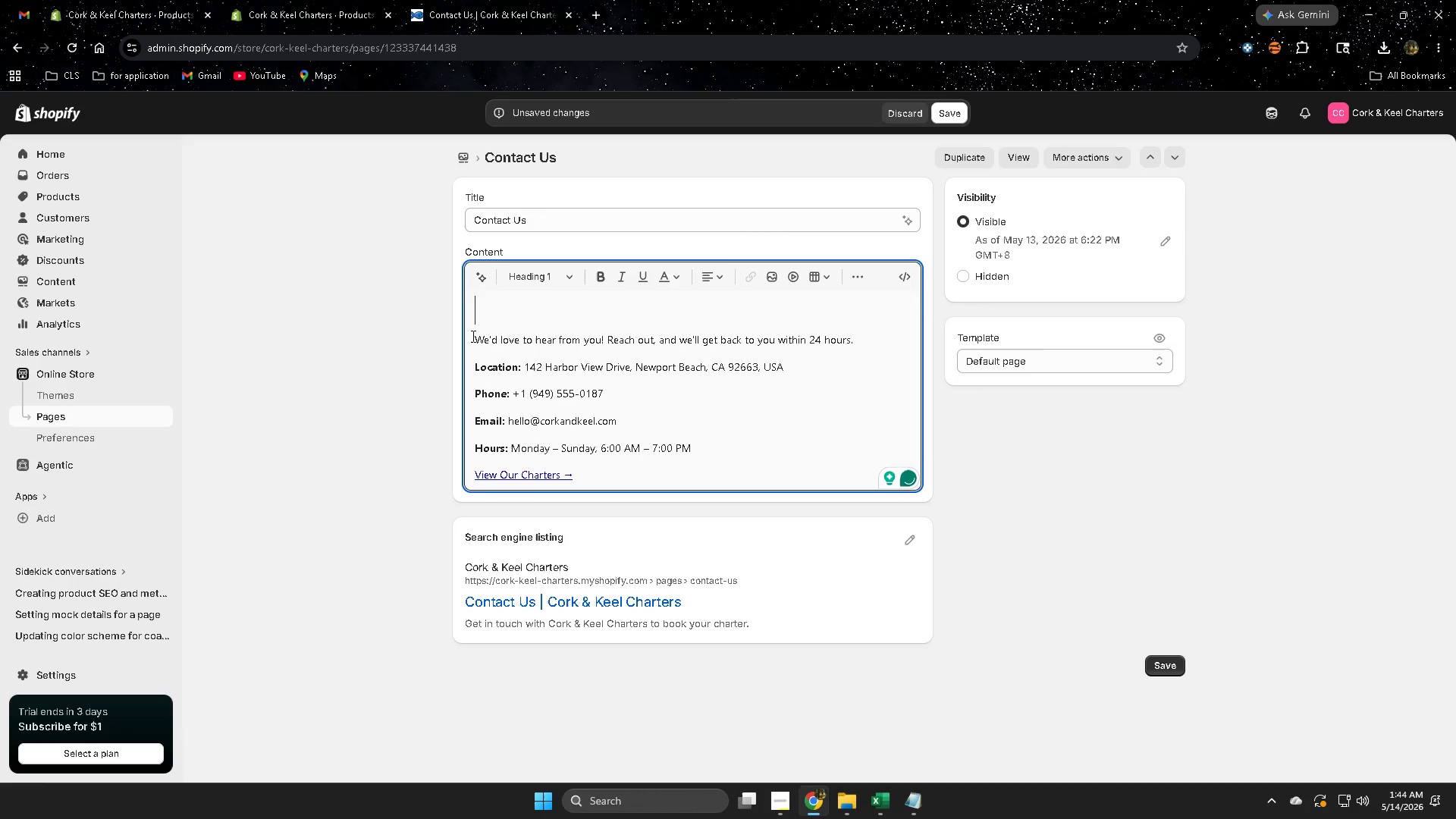 
left_click([472, 336])
 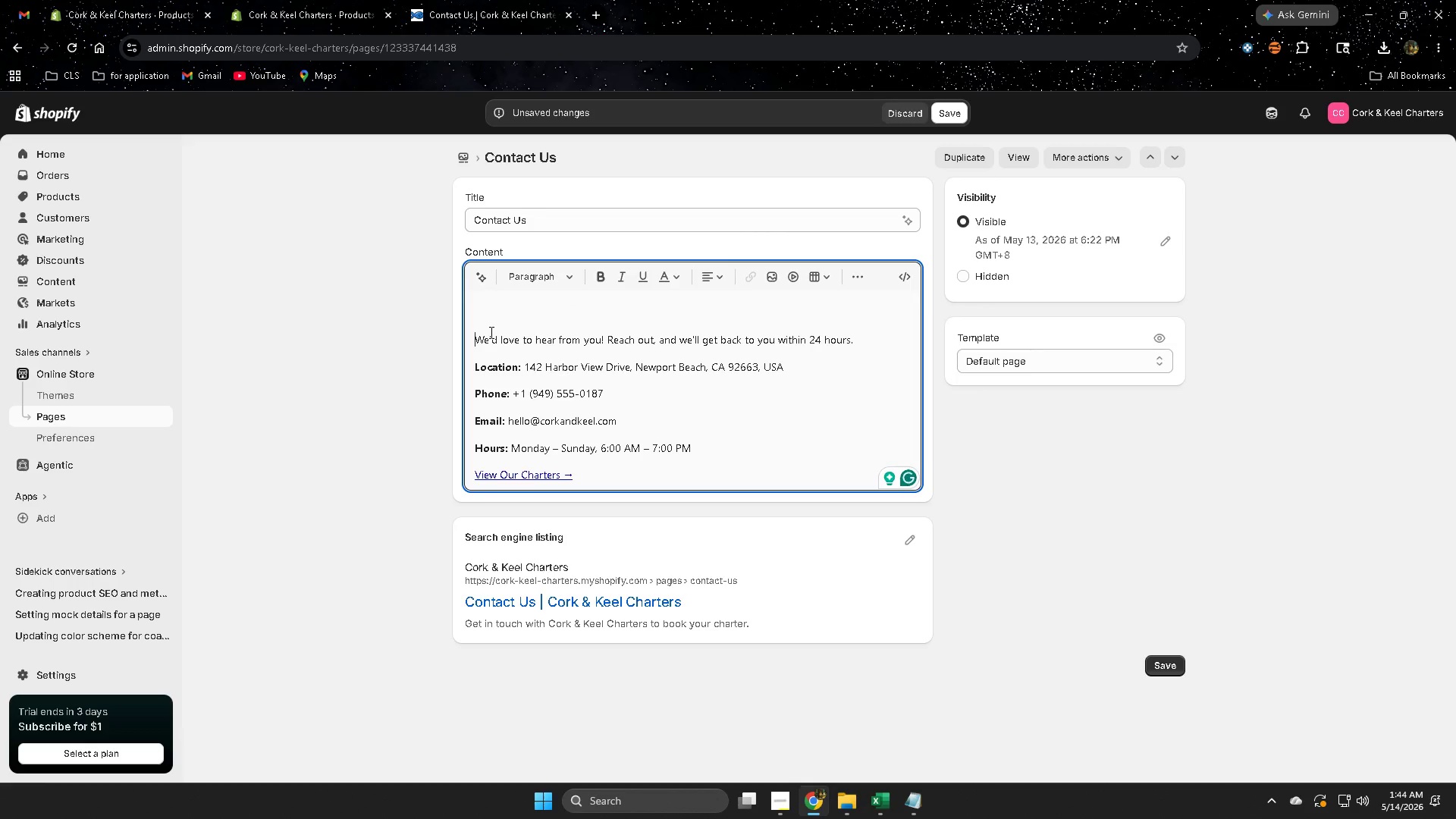 
key(Backspace)
 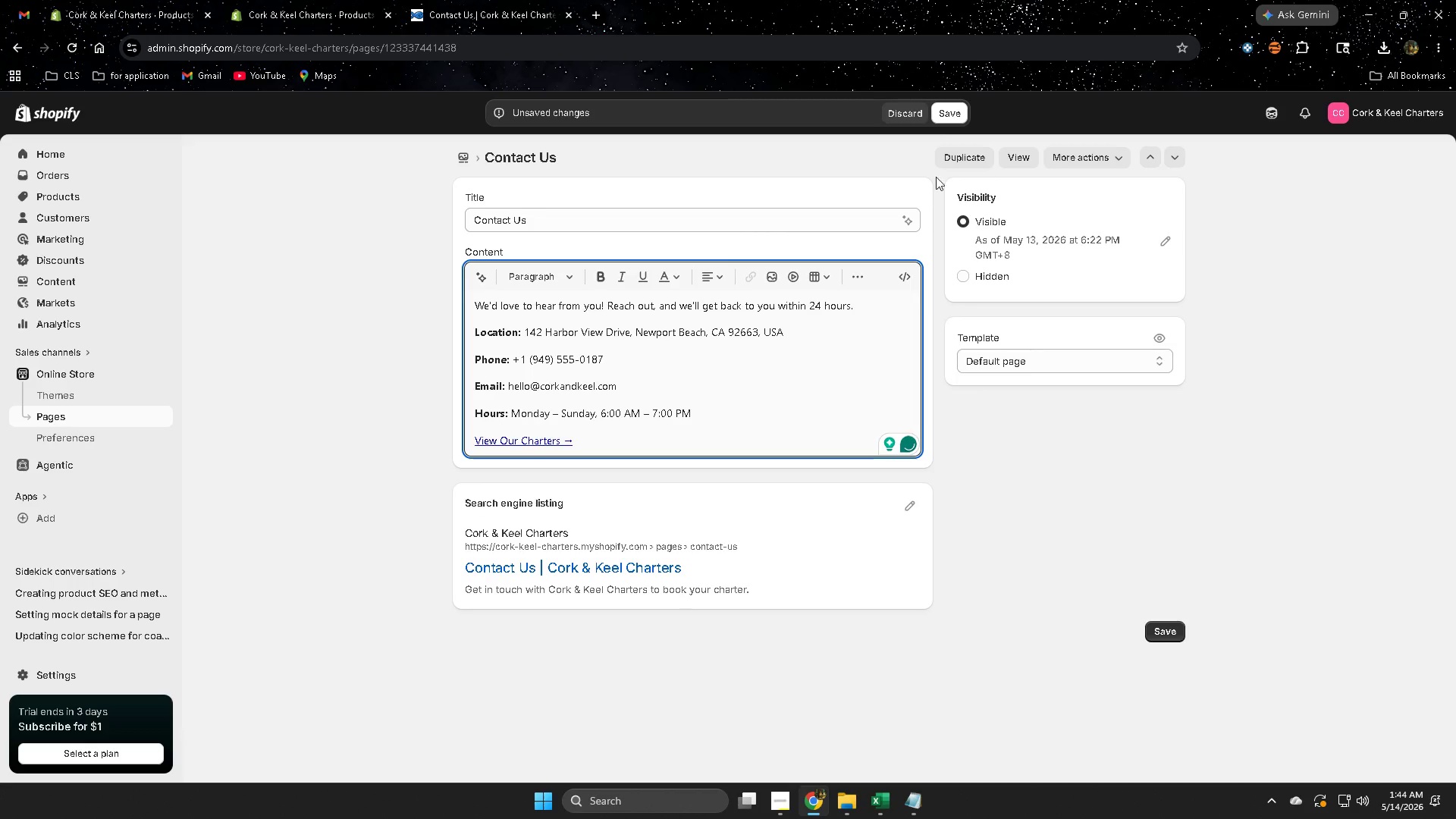 
left_click([952, 108])
 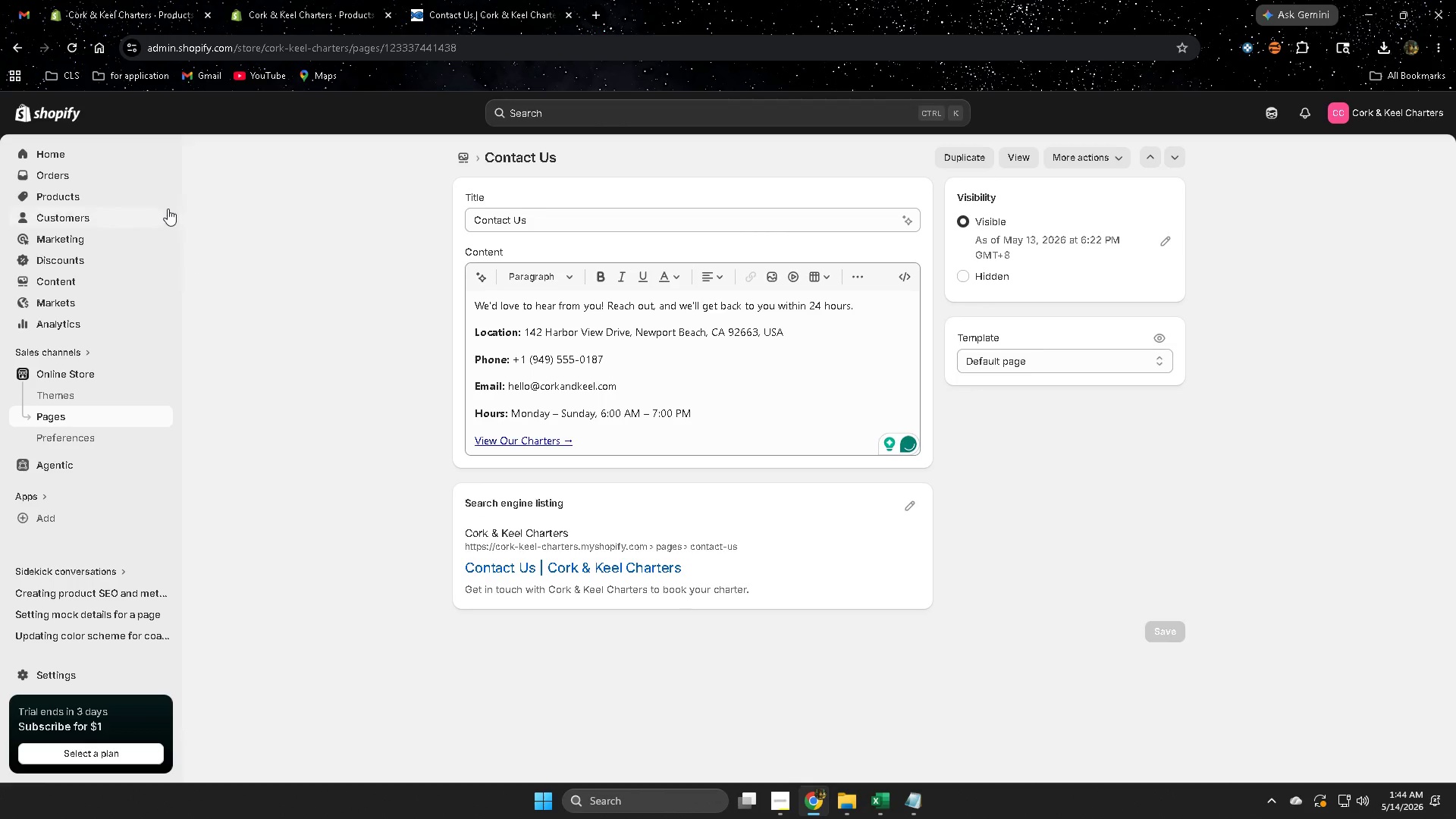 
left_click([485, 0])
 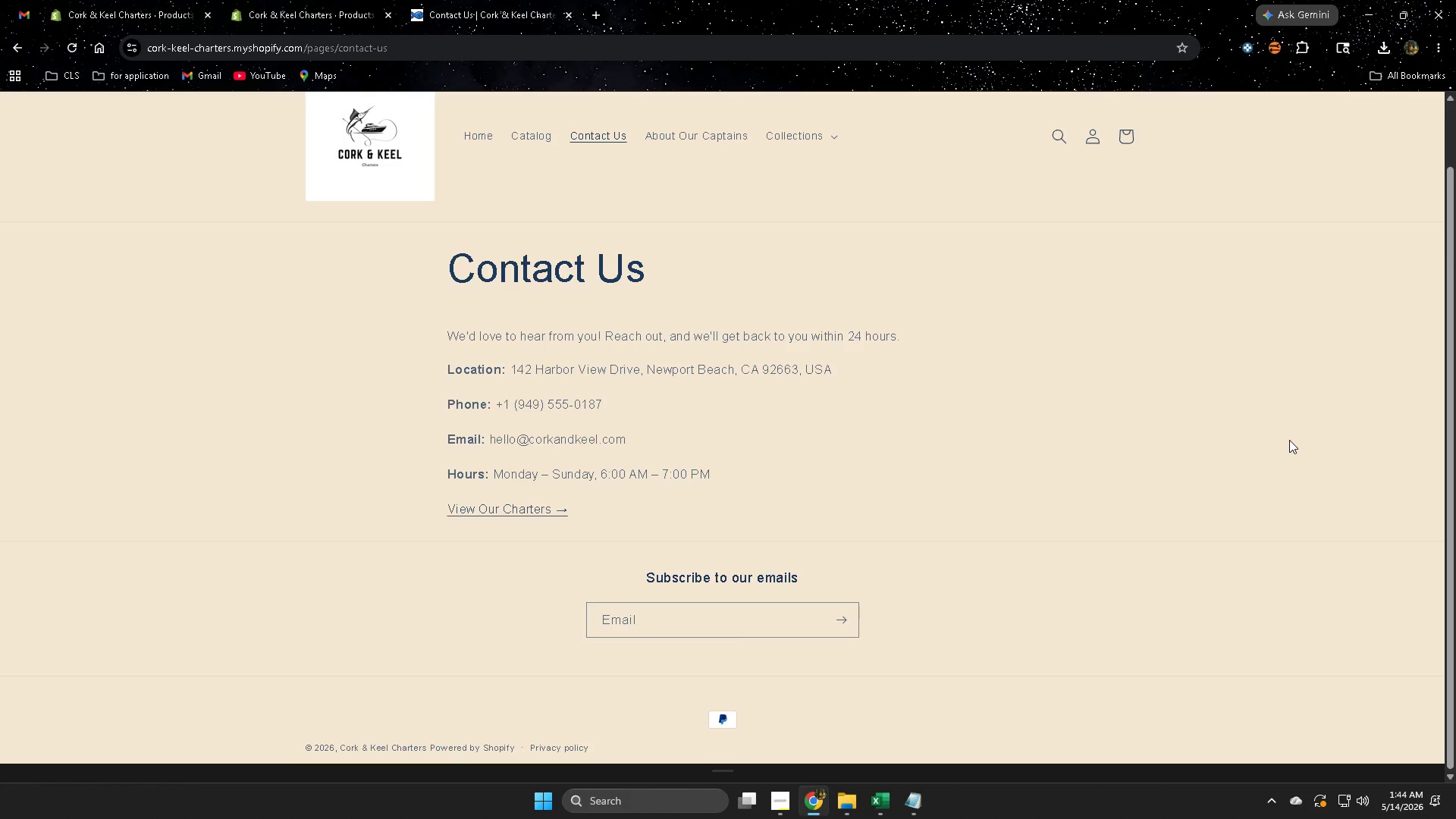 
wait(6.83)
 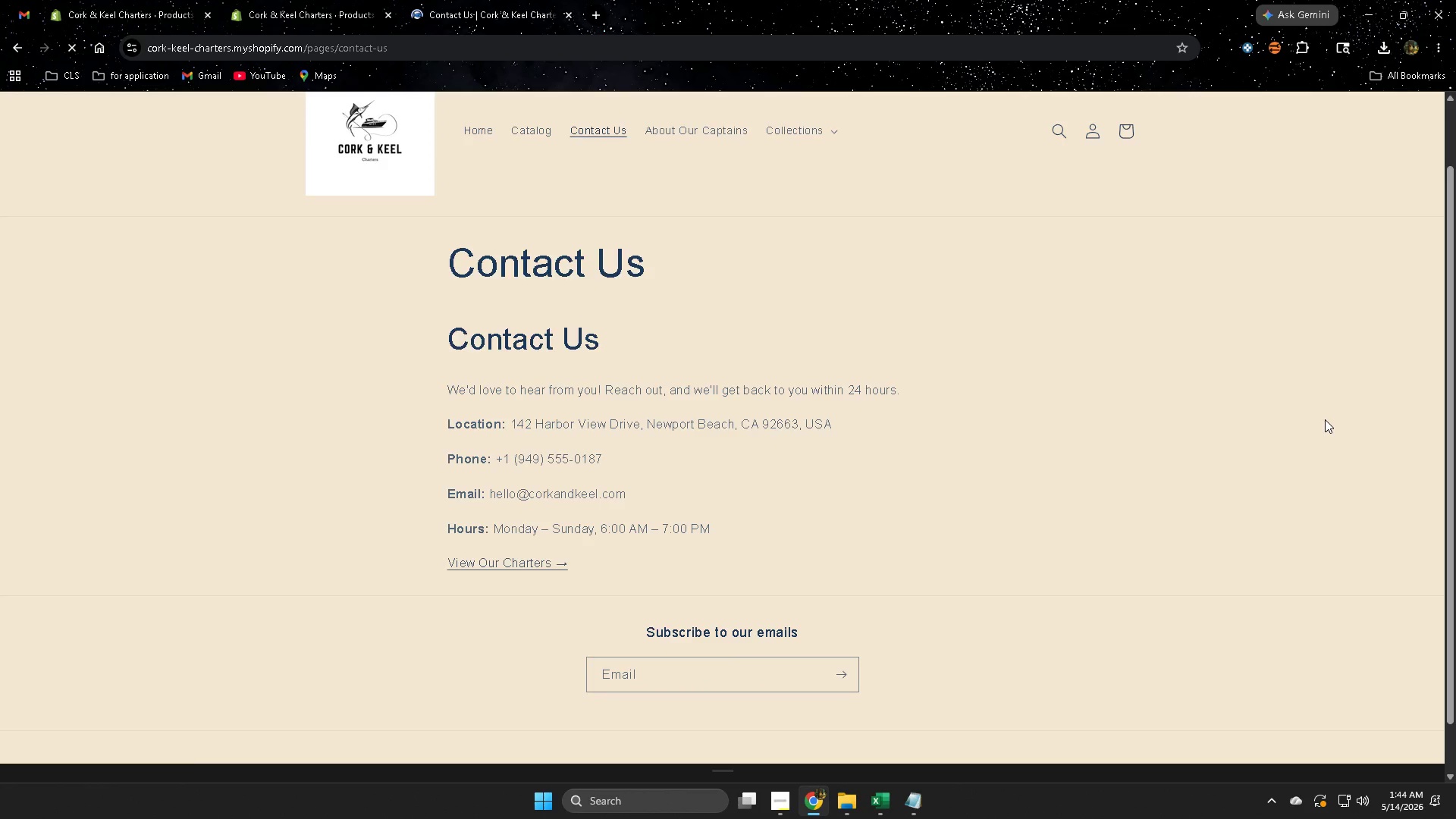 
left_click([695, 133])
 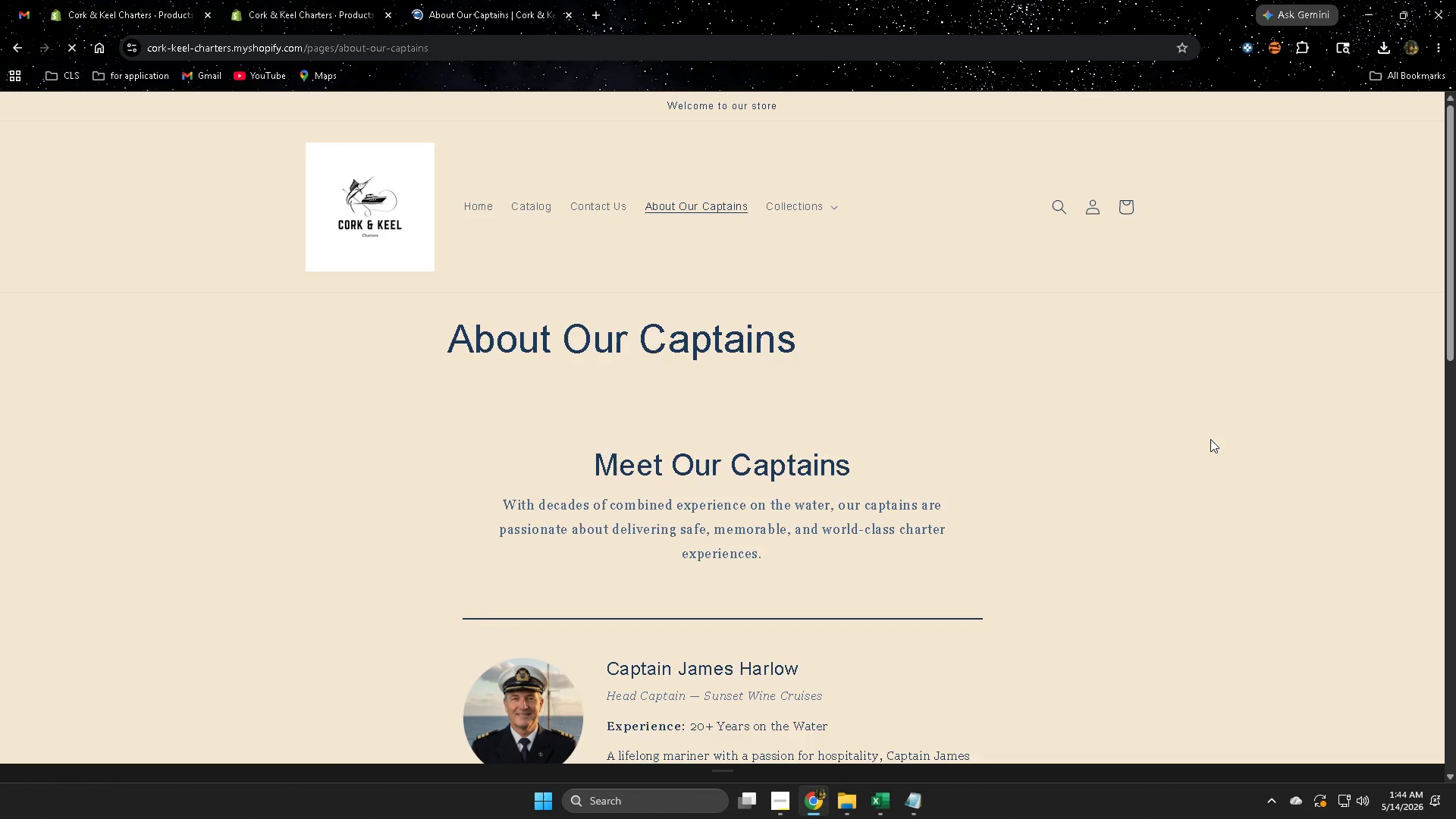 
scroll: coordinate [1177, 444], scroll_direction: down, amount: 10.0
 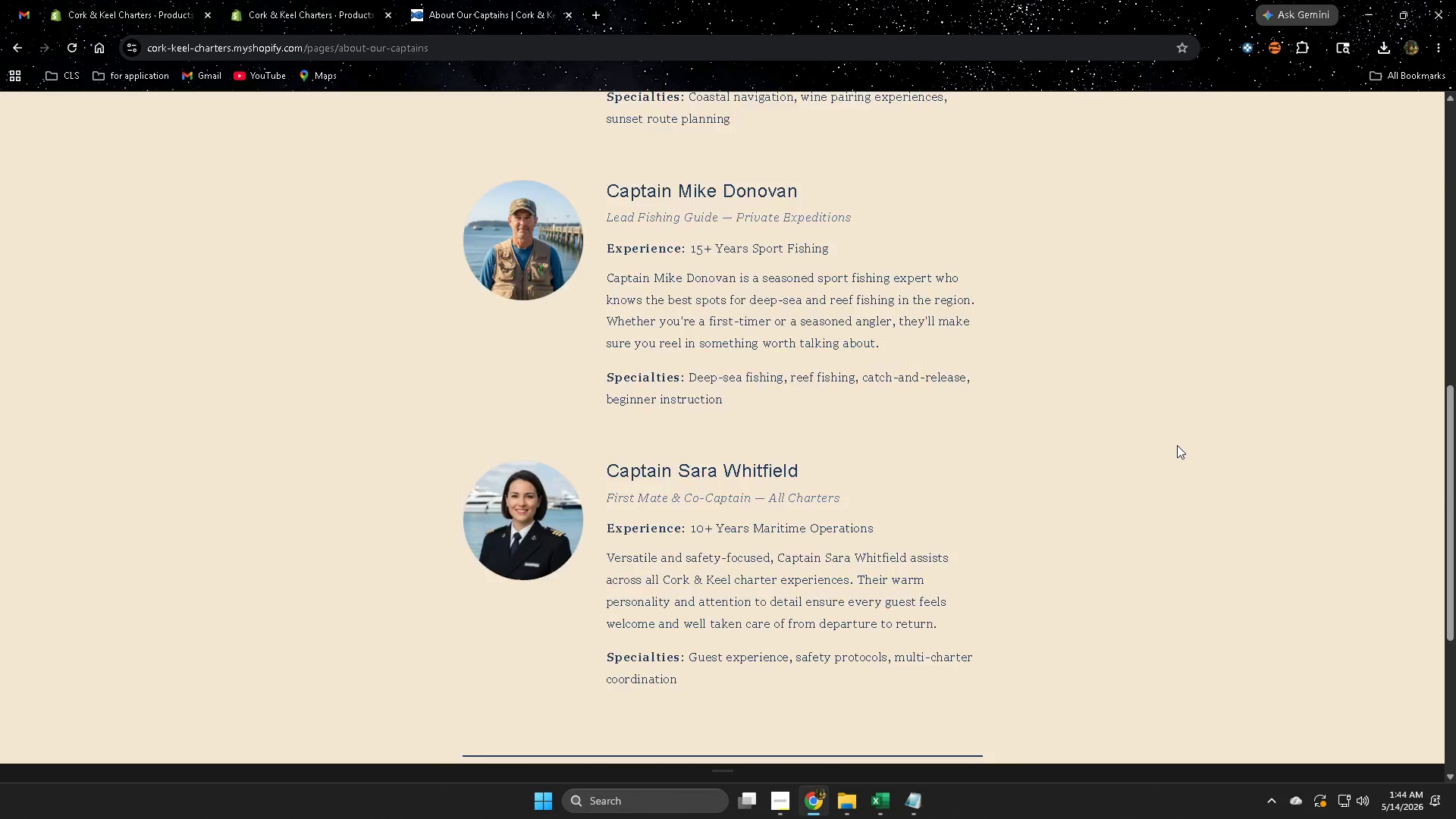 